 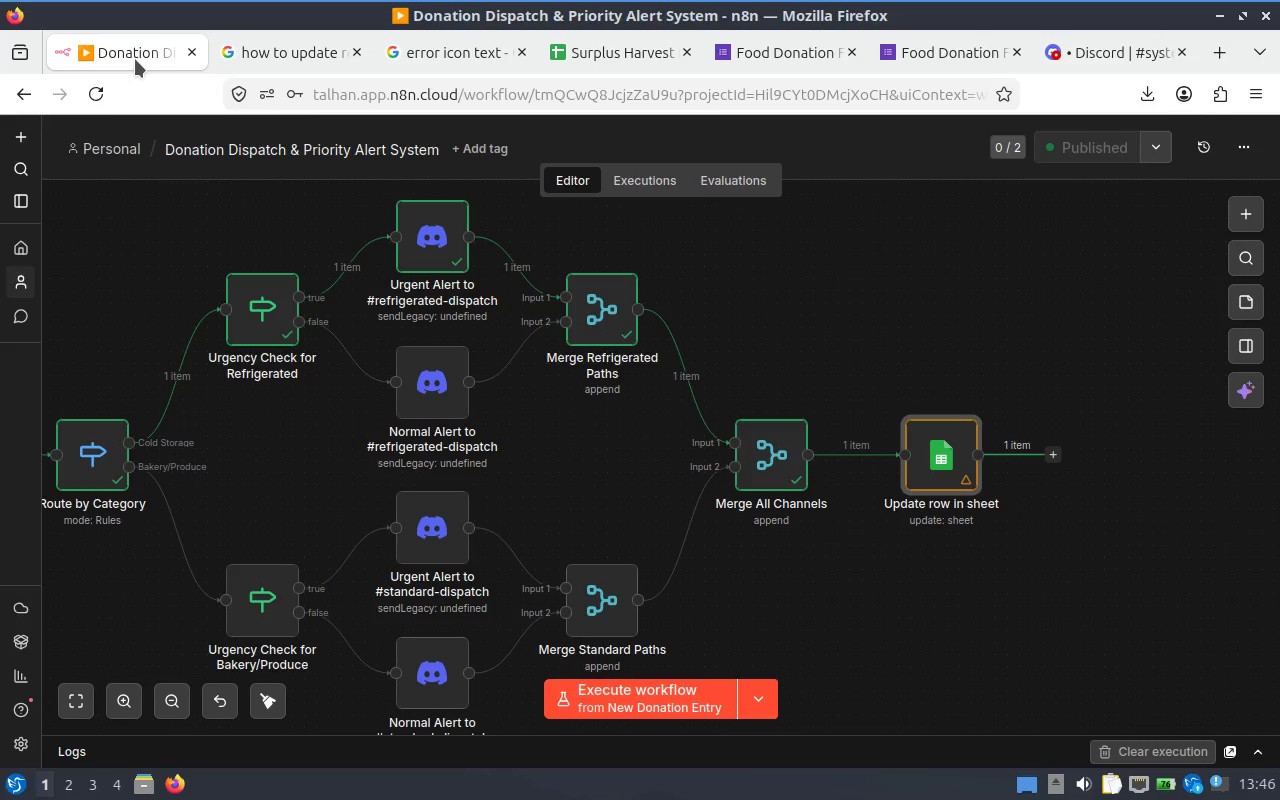 
hold_key(key=ControlLeft, duration=1.08)
scroll: coordinate [710, 460], scroll_direction: down, amount: 3.0
 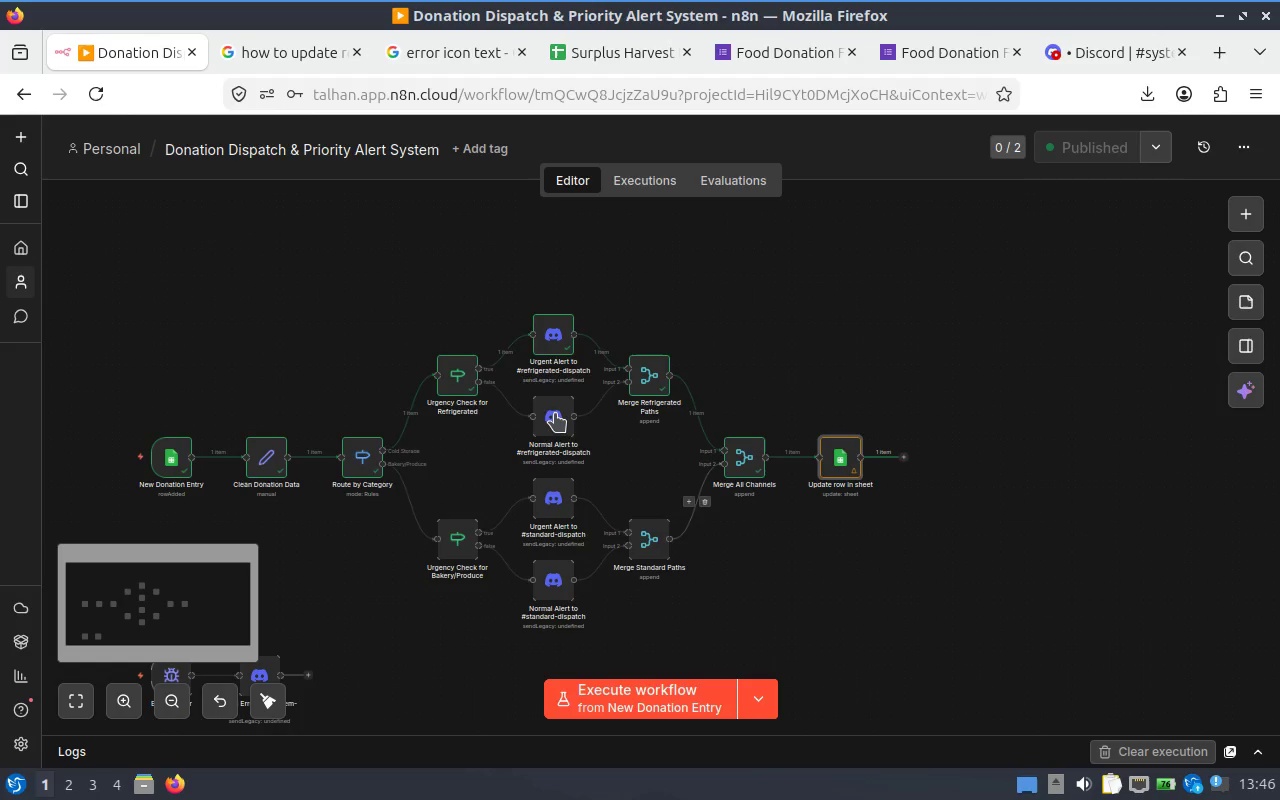 
hold_key(key=ControlLeft, duration=2.0)
left_click_drag(start_coordinate=[481, 448], to_coordinate=[509, 379])
 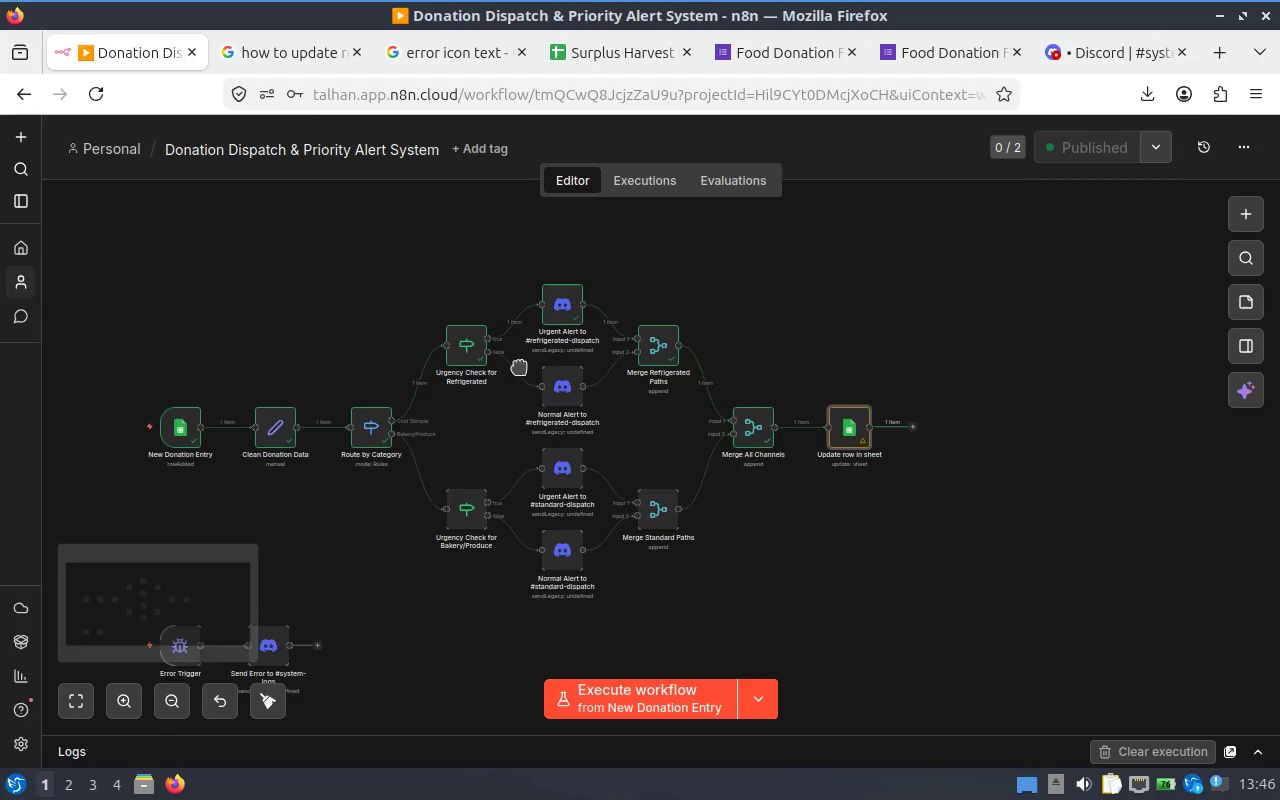 
left_click_drag(start_coordinate=[521, 364], to_coordinate=[593, 330])
 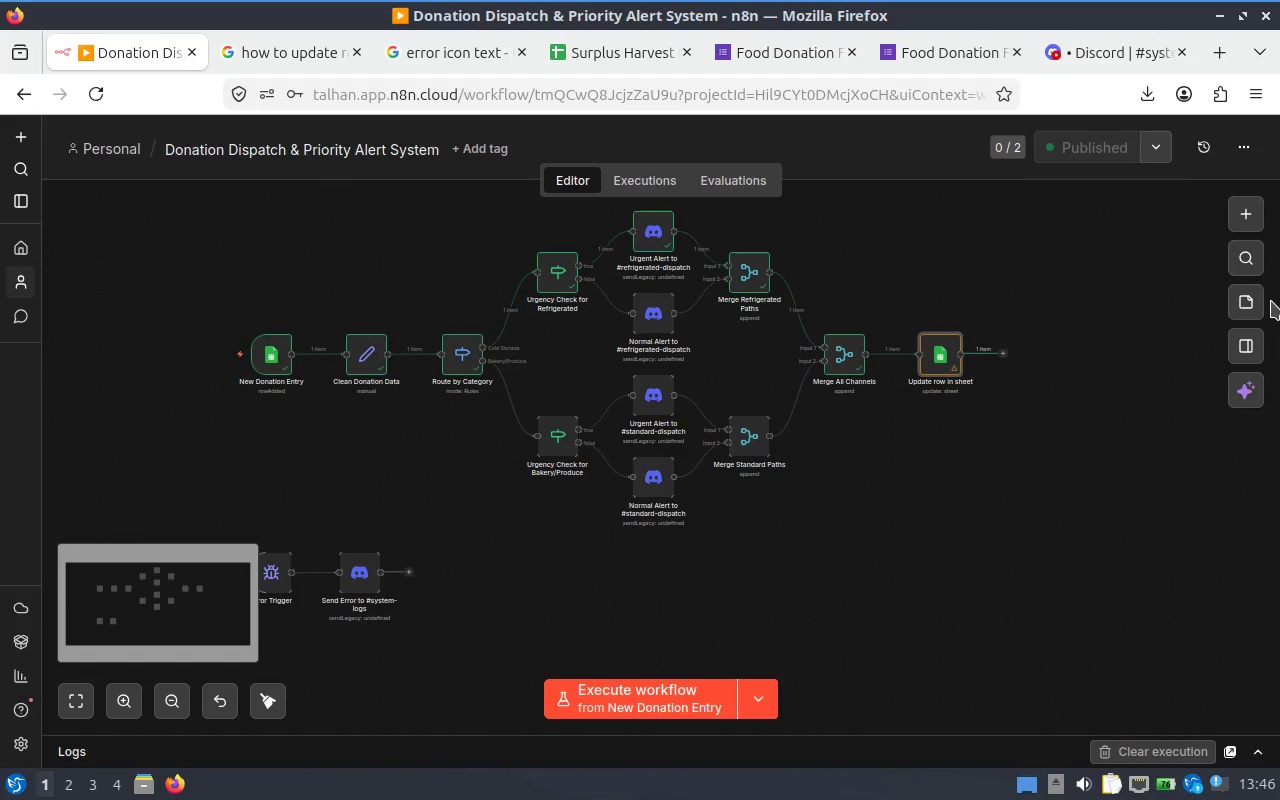 
mouse_move([1244, 389])
 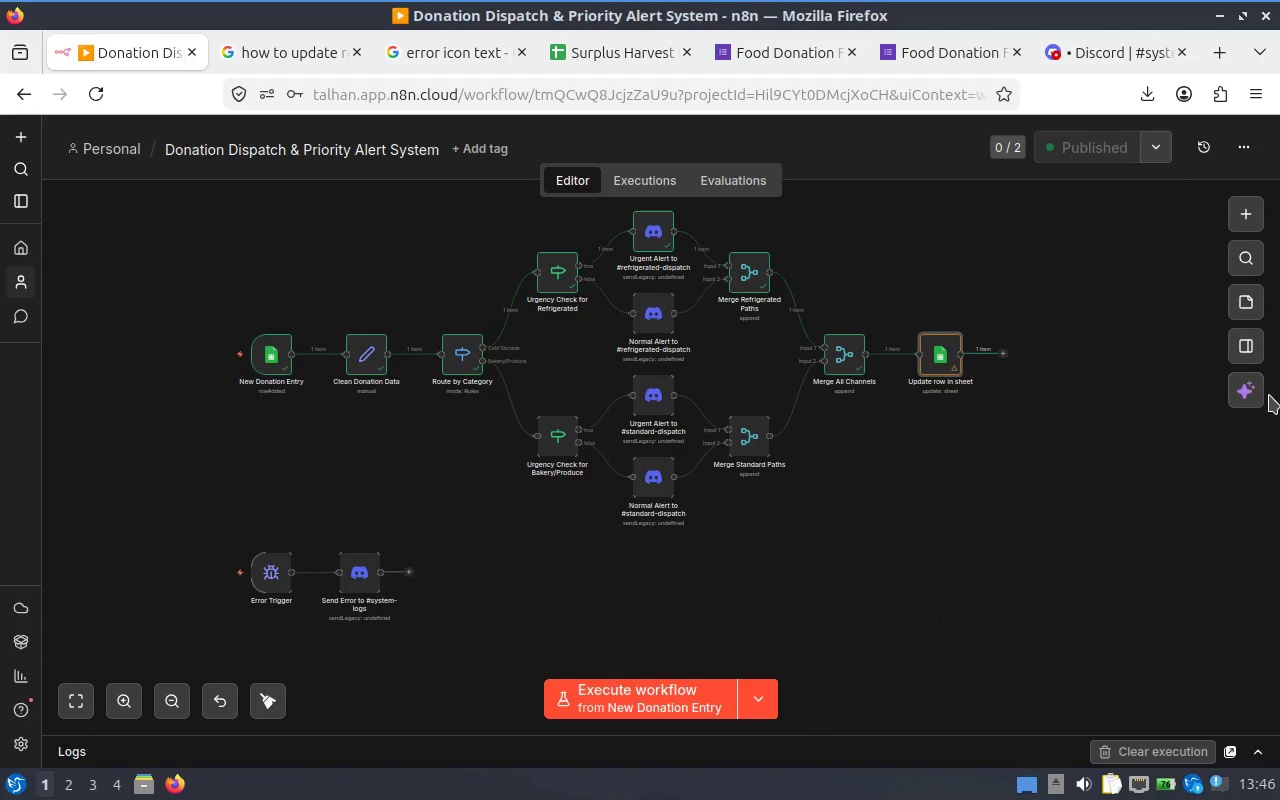 
left_click([1251, 395])
 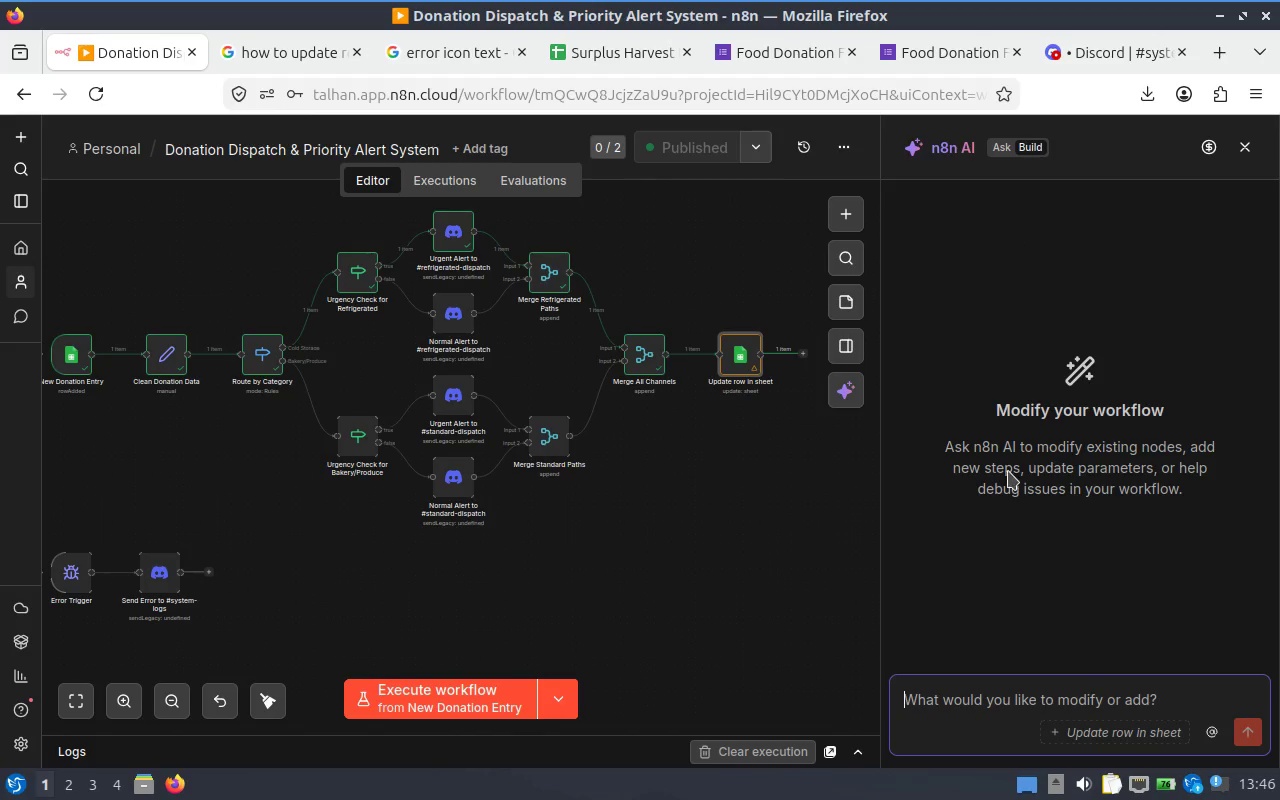 
wait(7.65)
 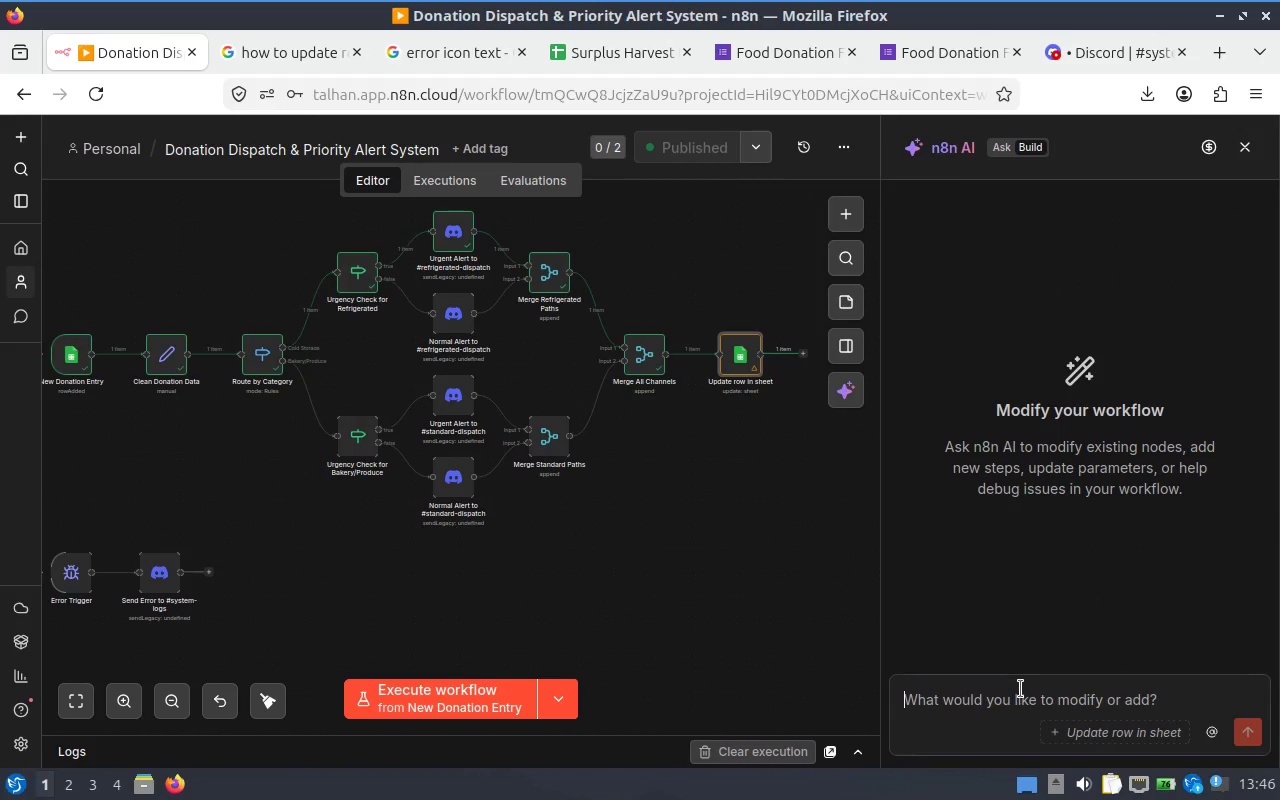 
type(make sticking )
key(Backspace)
key(Backspace)
key(Backspace)
key(Backspace)
type(y s)
key(Backspace)
type(notes according to the workflow )
 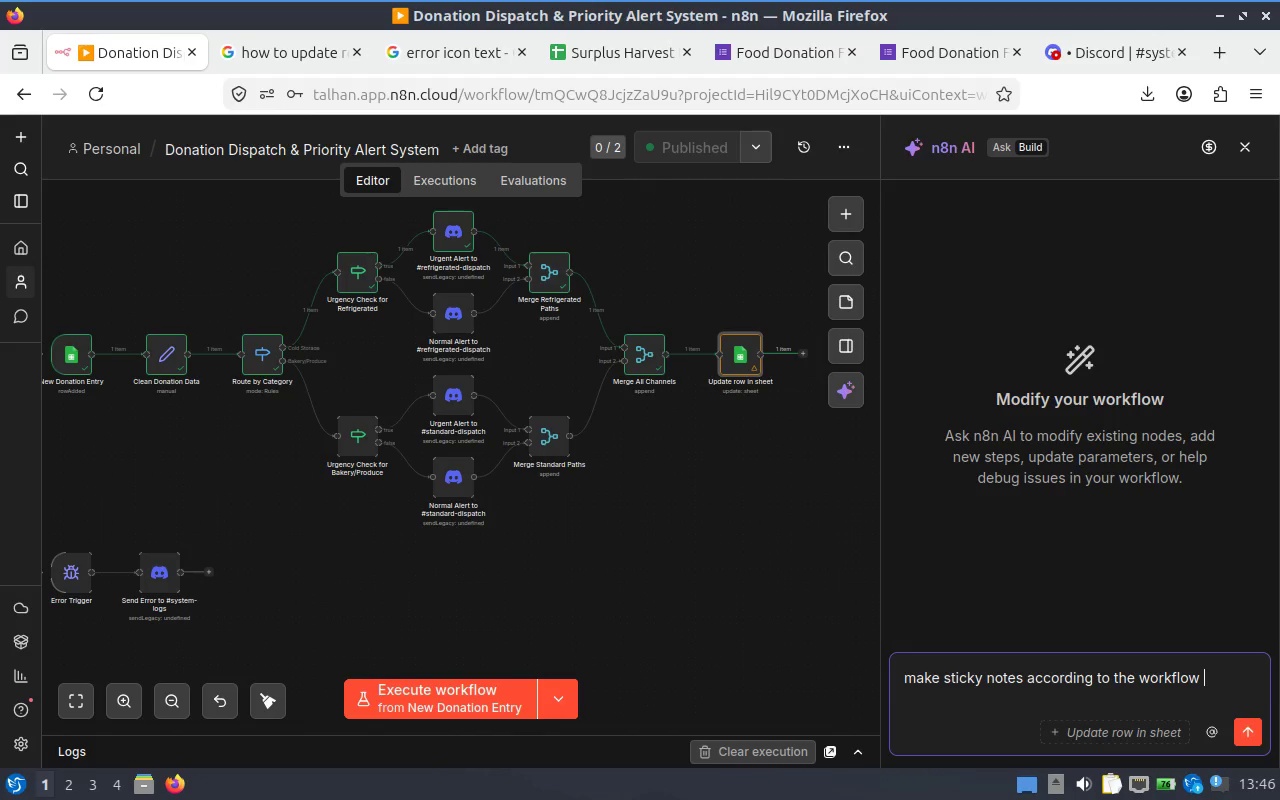 
key(Alt+AltLeft)
 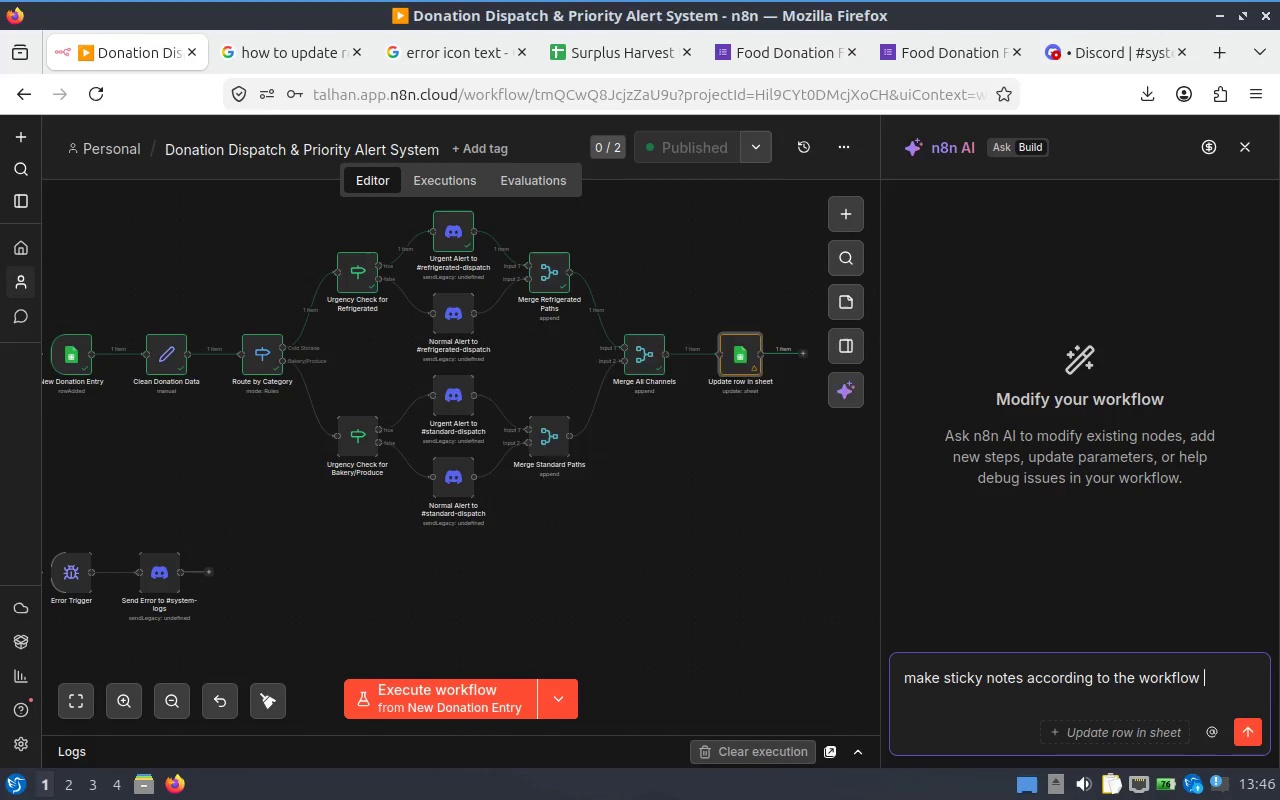 
key(Alt+Tab)